 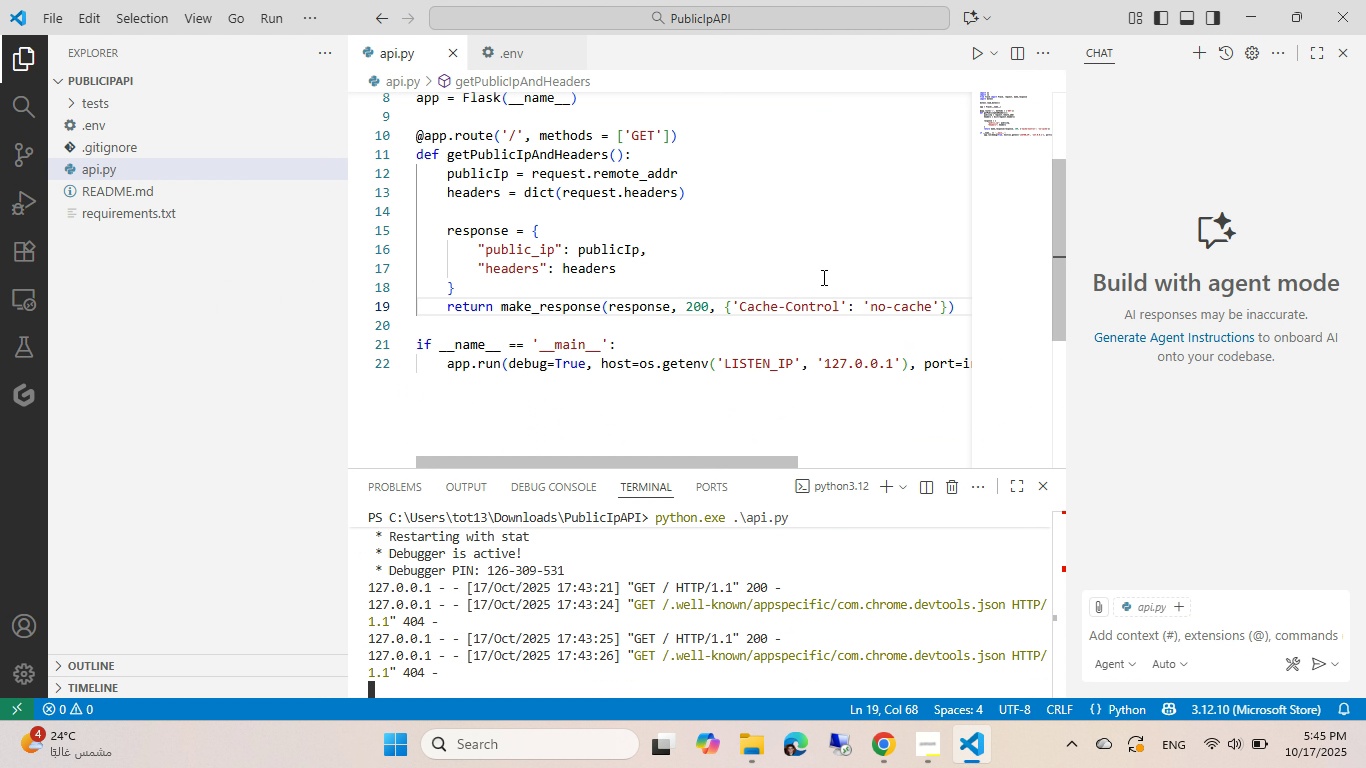 
key(Backspace)
 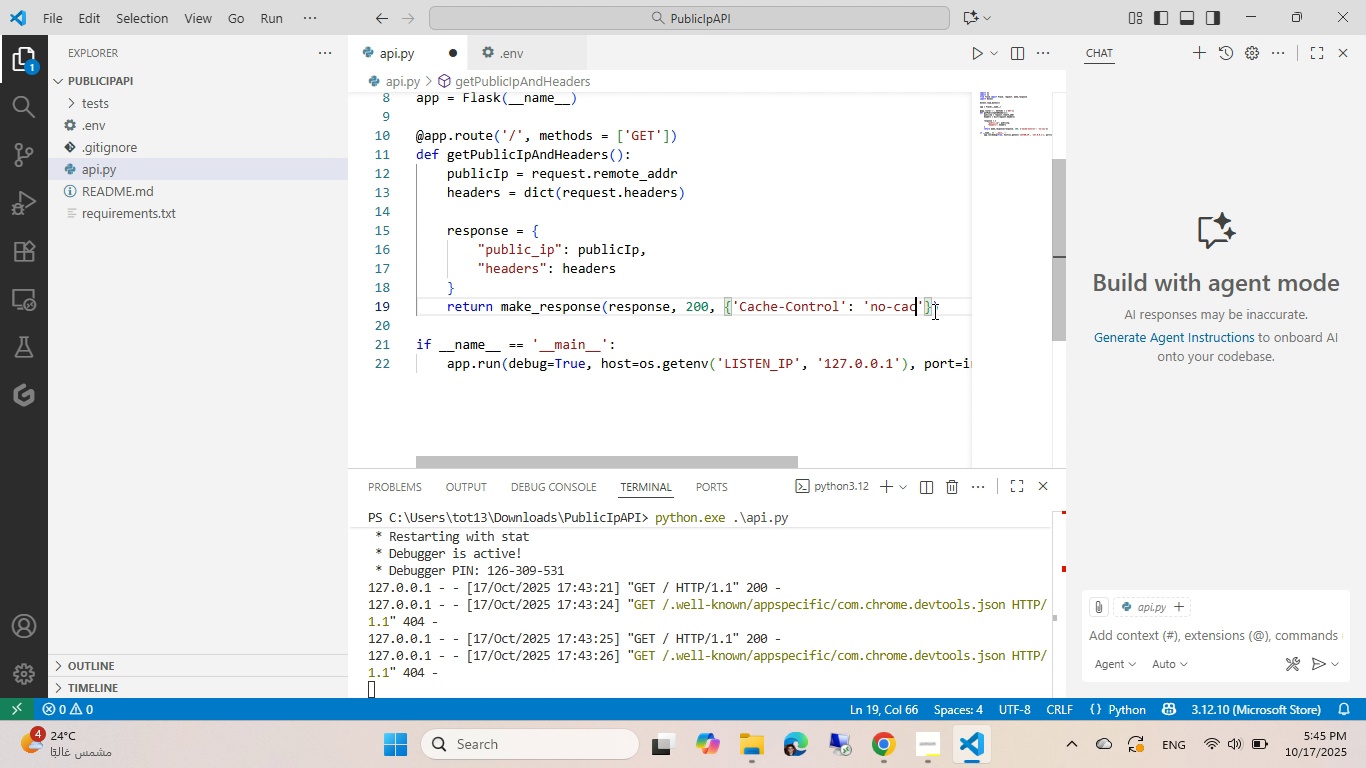 
key(Backspace)
 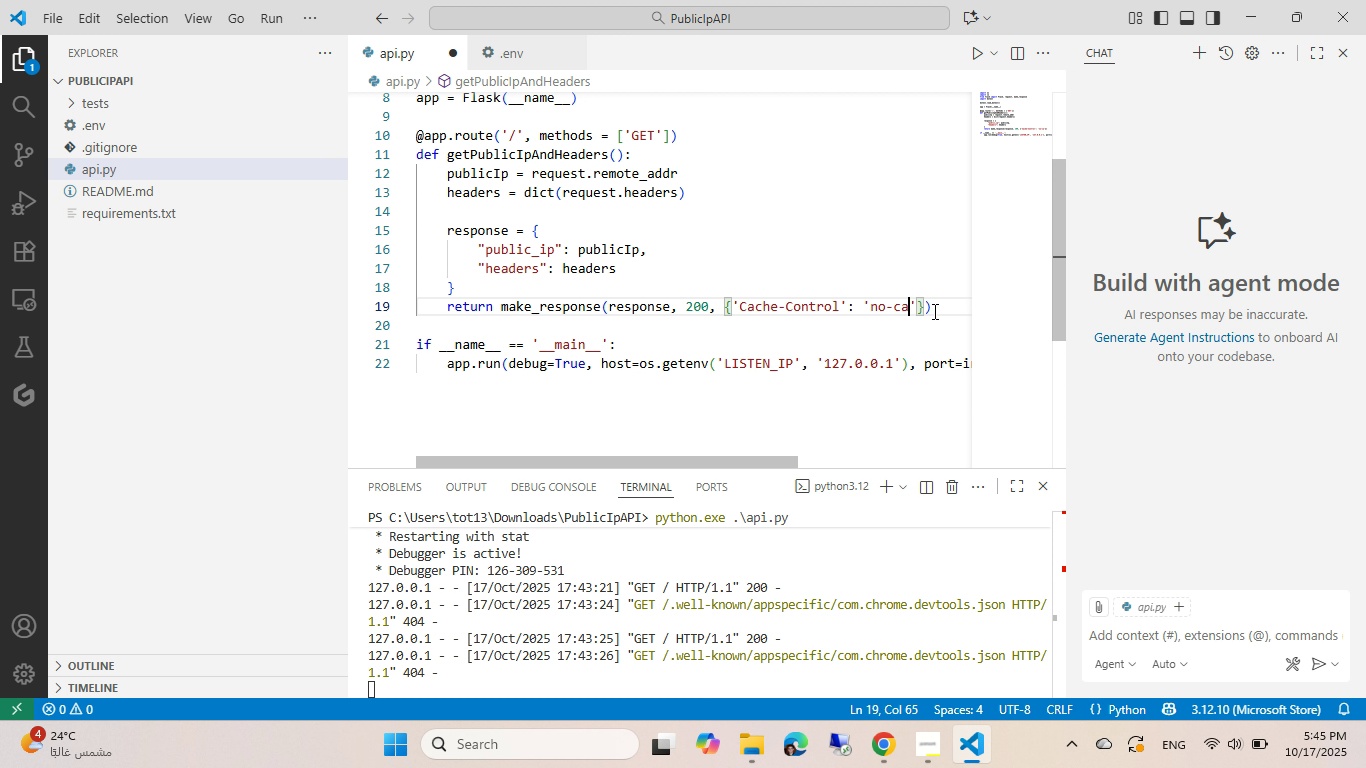 
key(Backspace)
 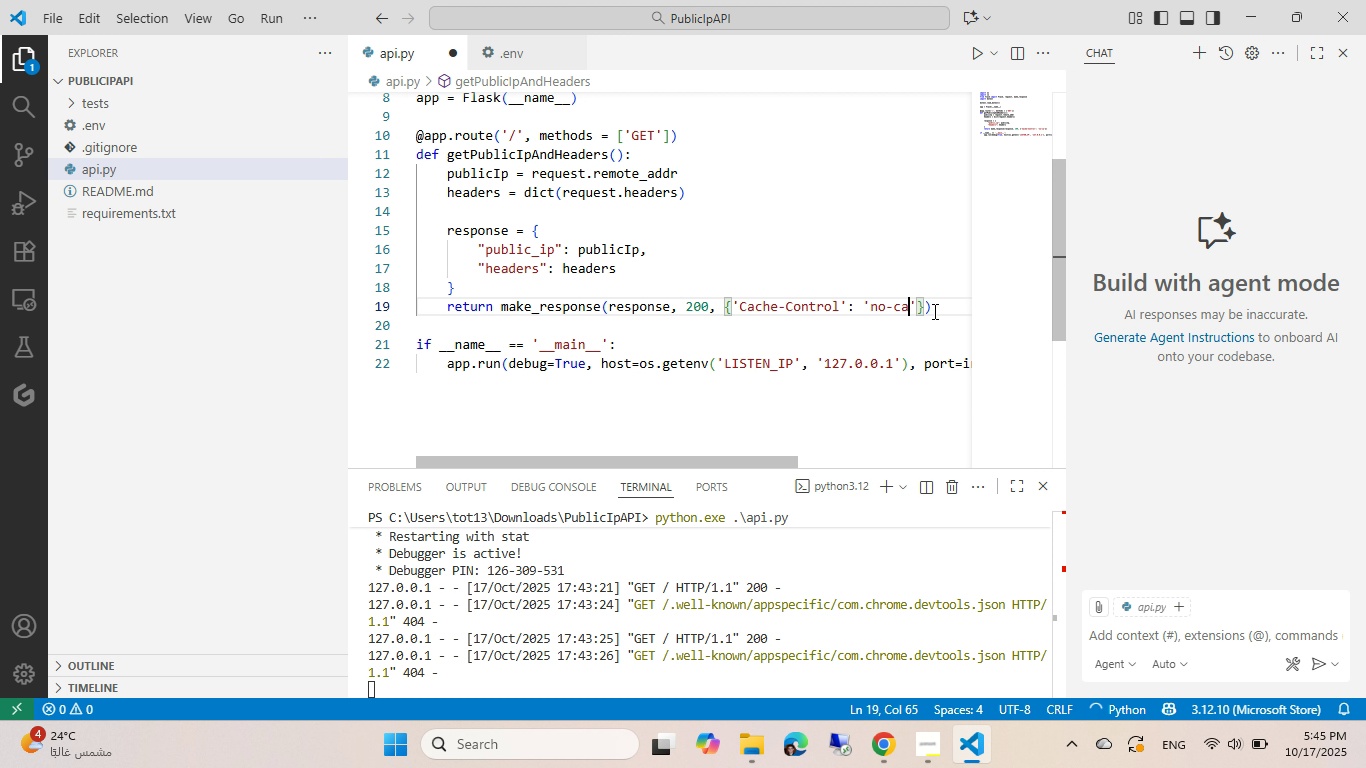 
key(Backspace)
 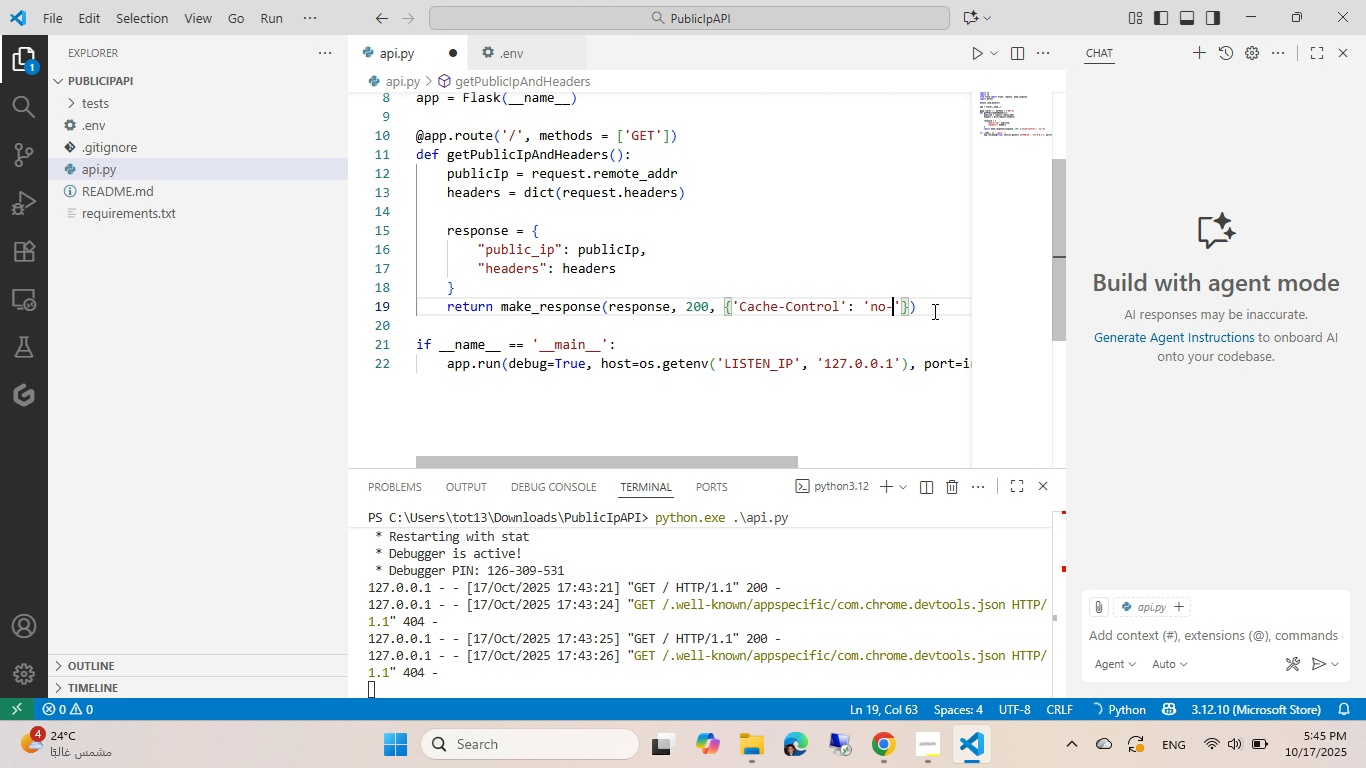 
key(Backspace)
 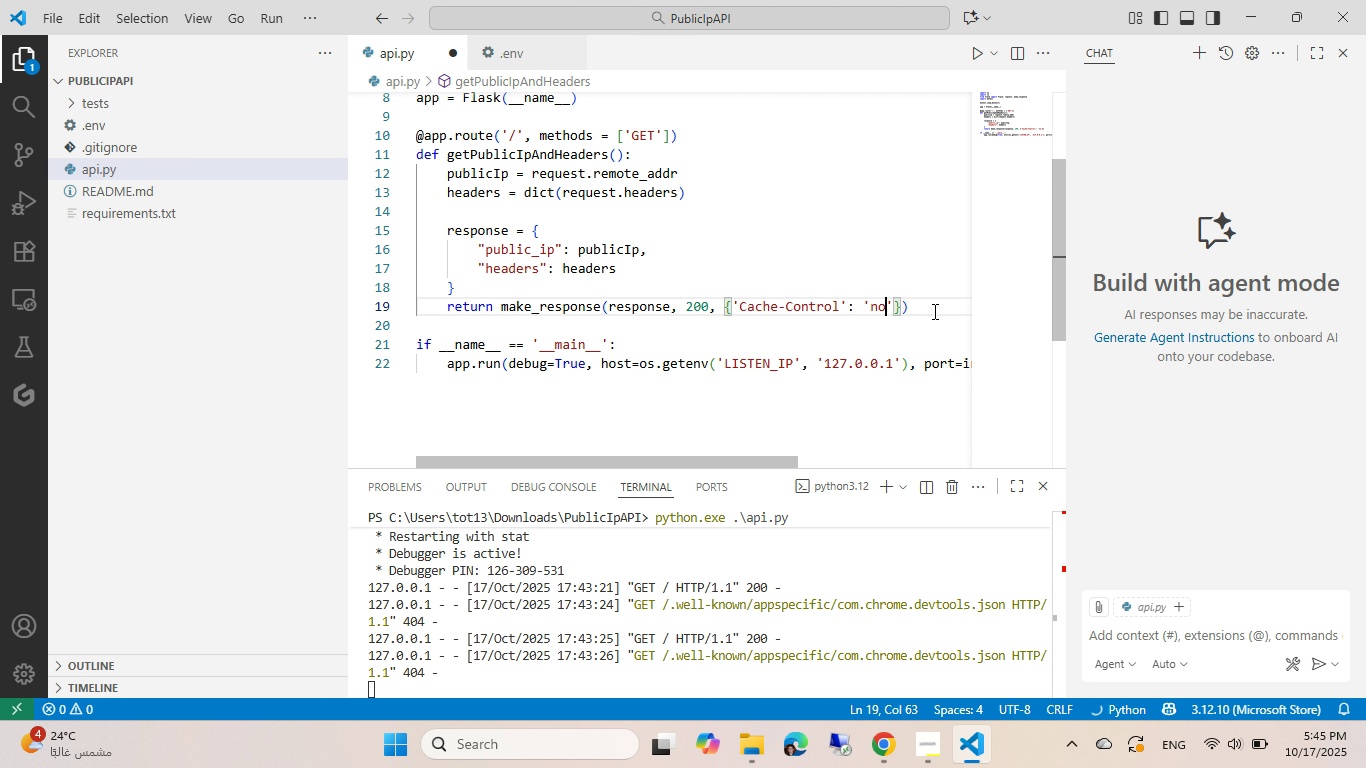 
key(Backspace)
 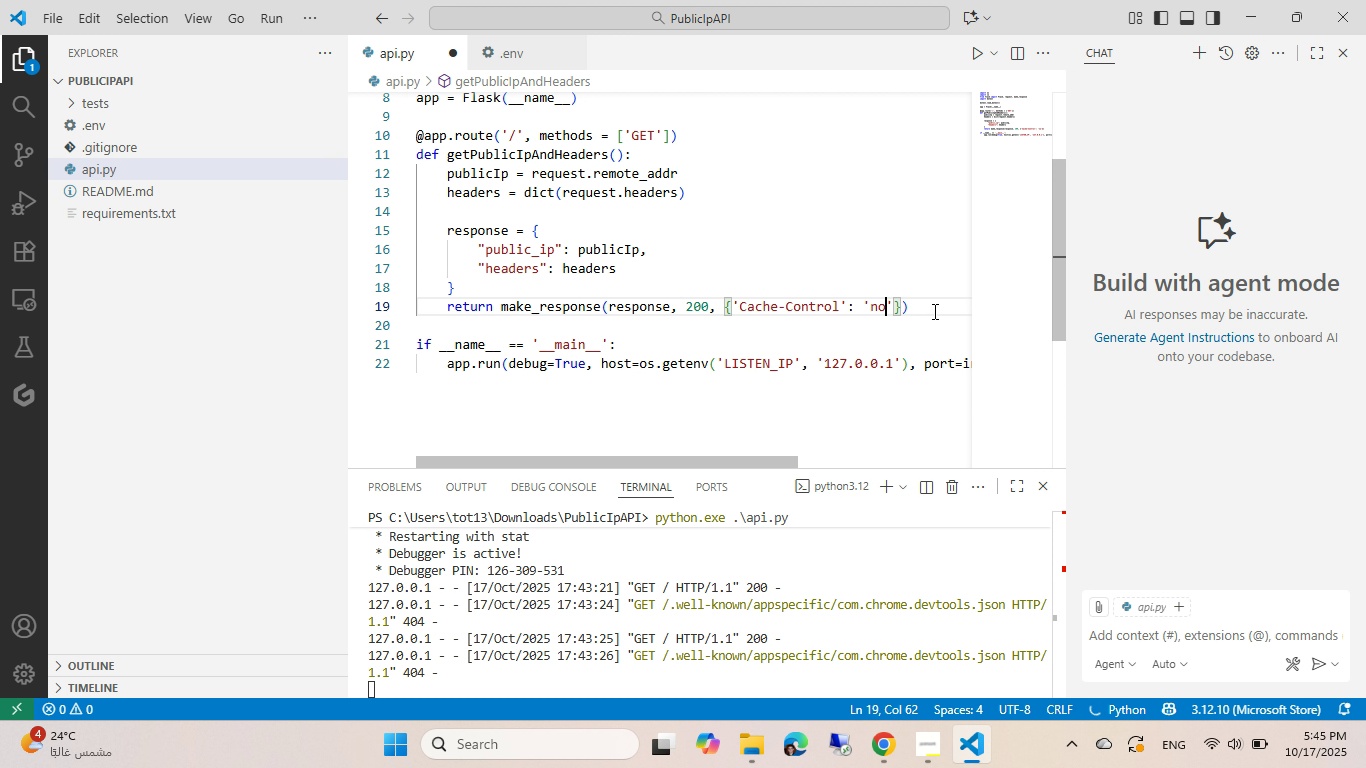 
key(Backspace)
 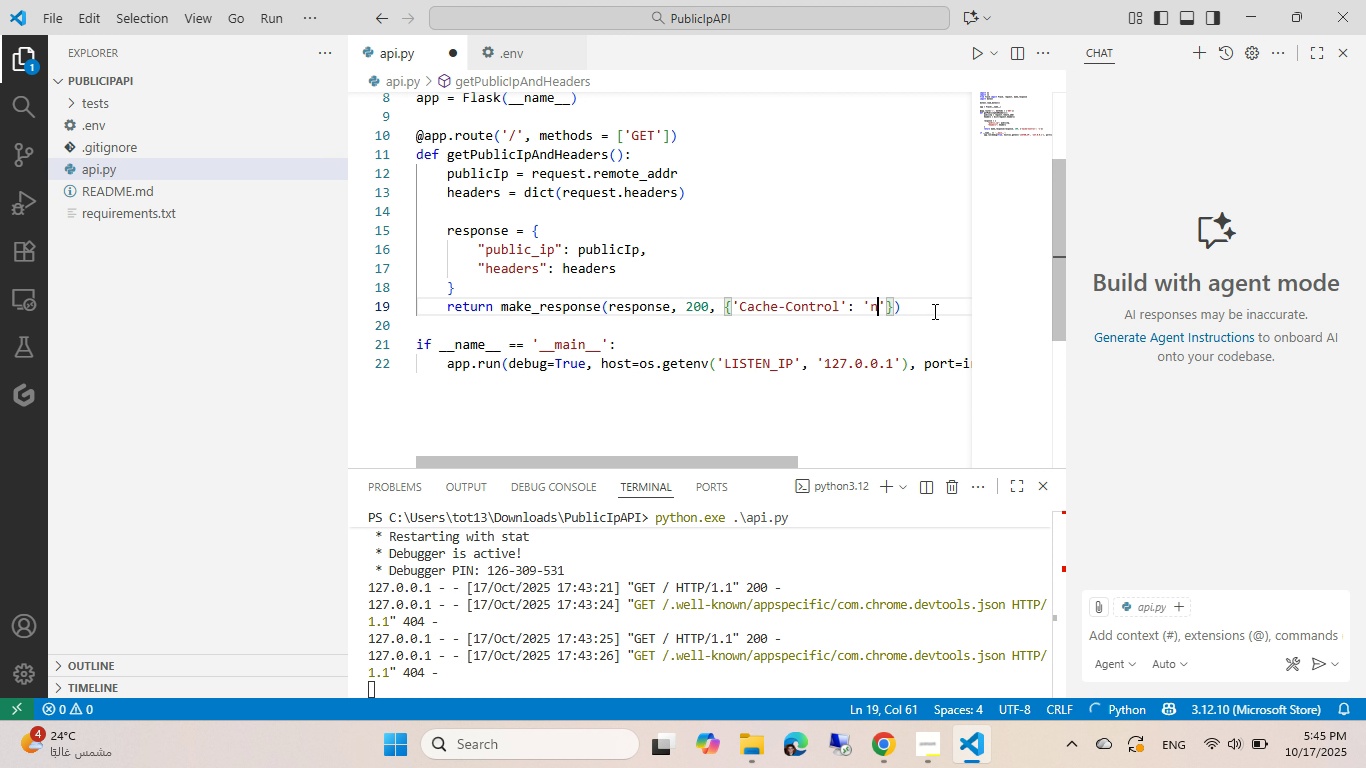 
key(Backspace)
 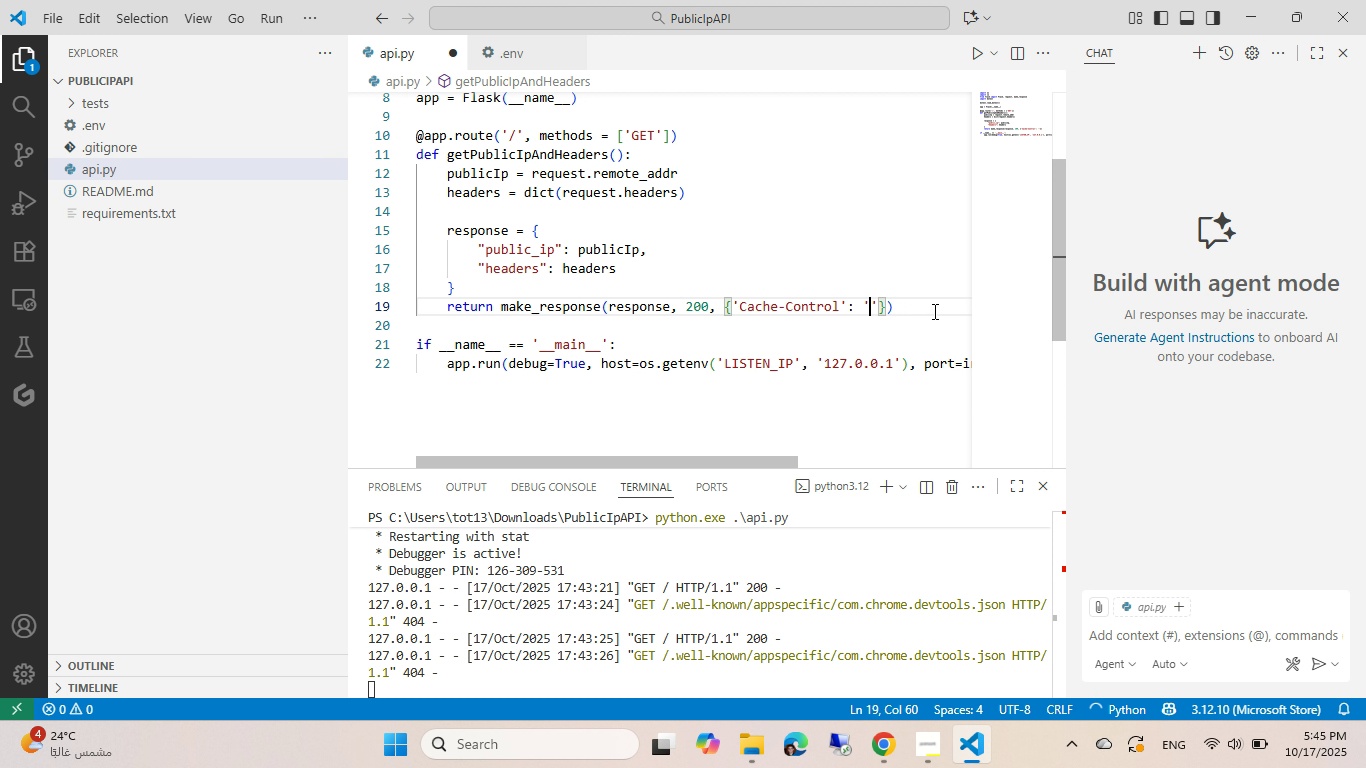 
key(Control+ControlLeft)
 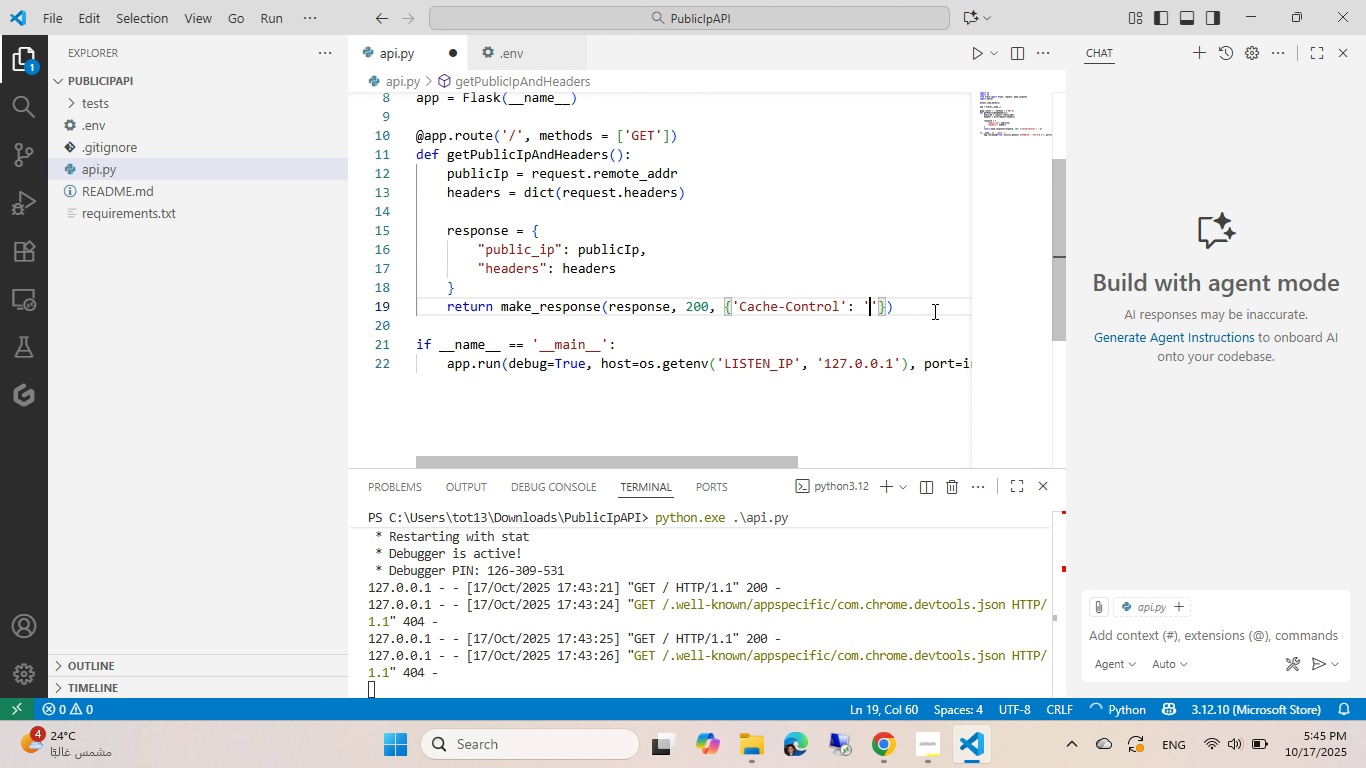 
key(Control+V)
 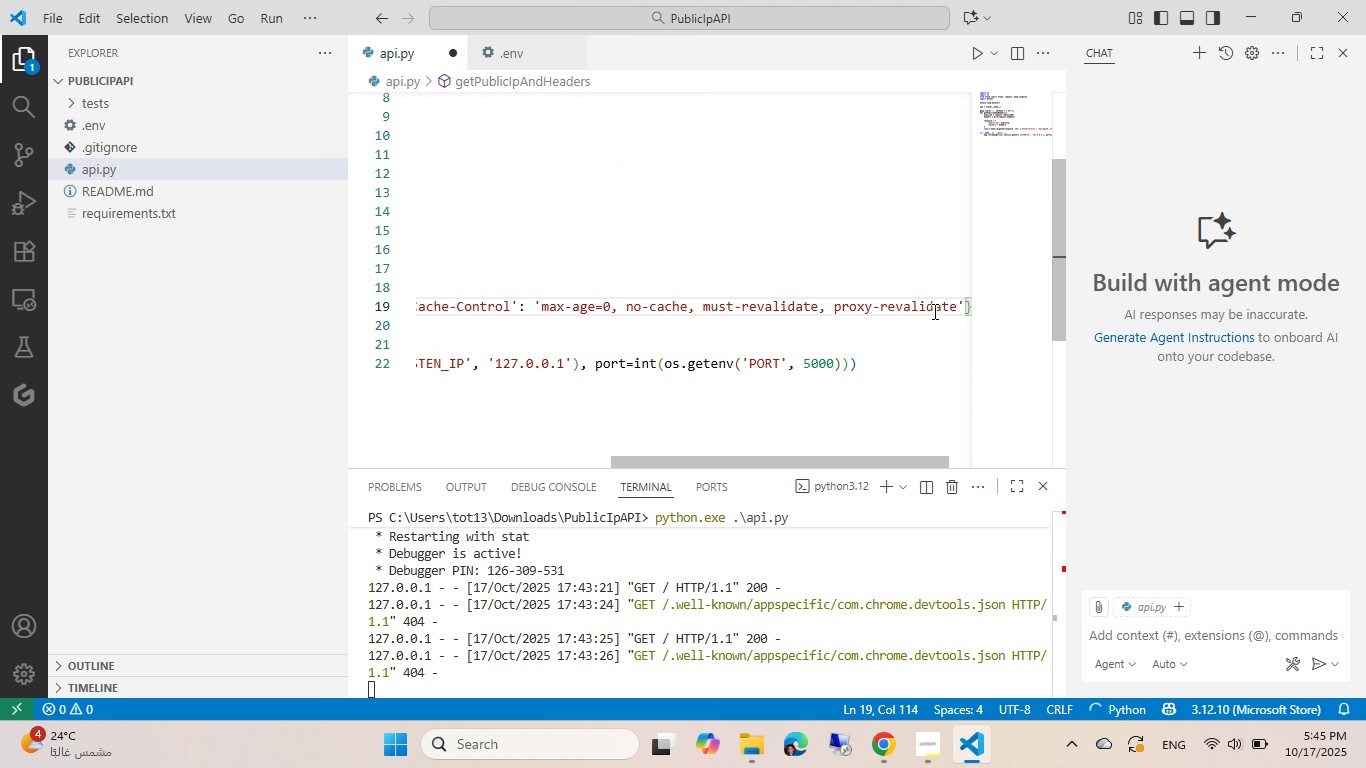 
key(Control+ControlLeft)
 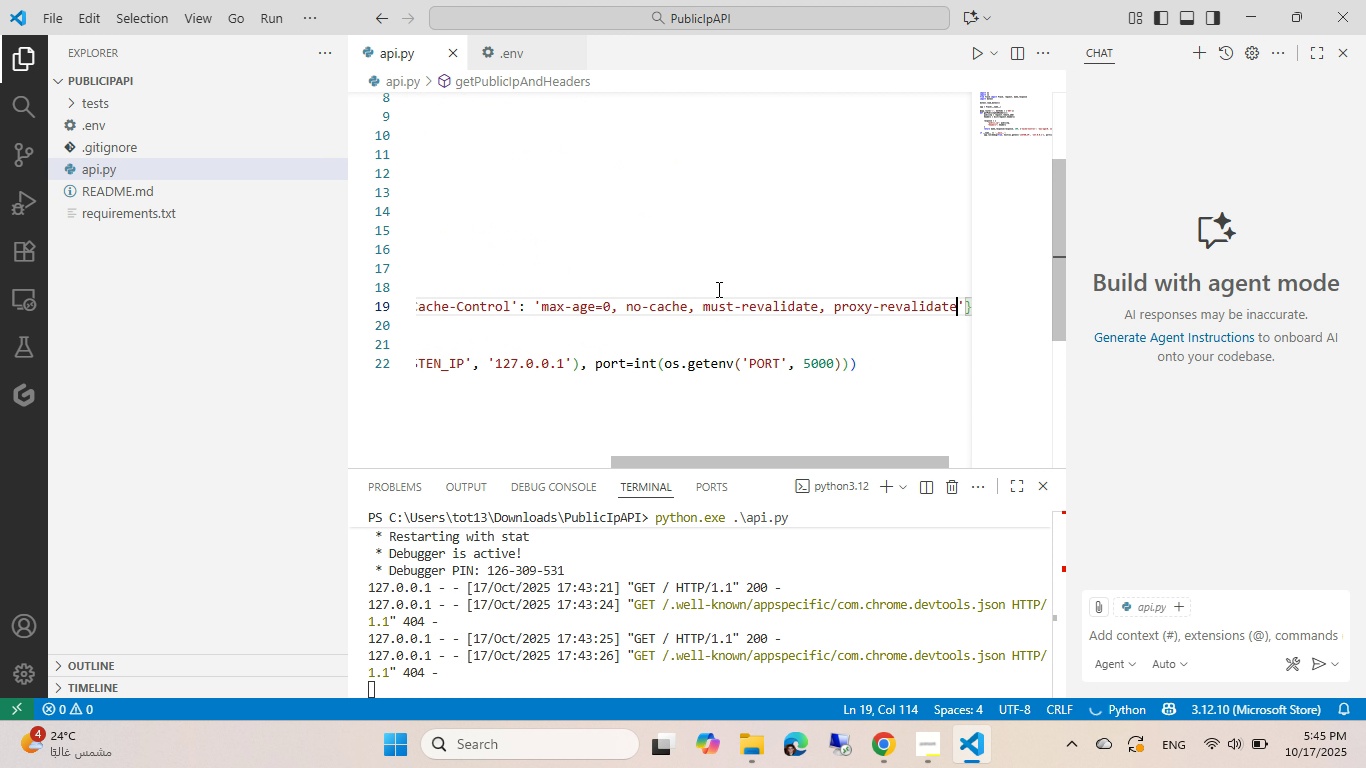 
key(Control+S)
 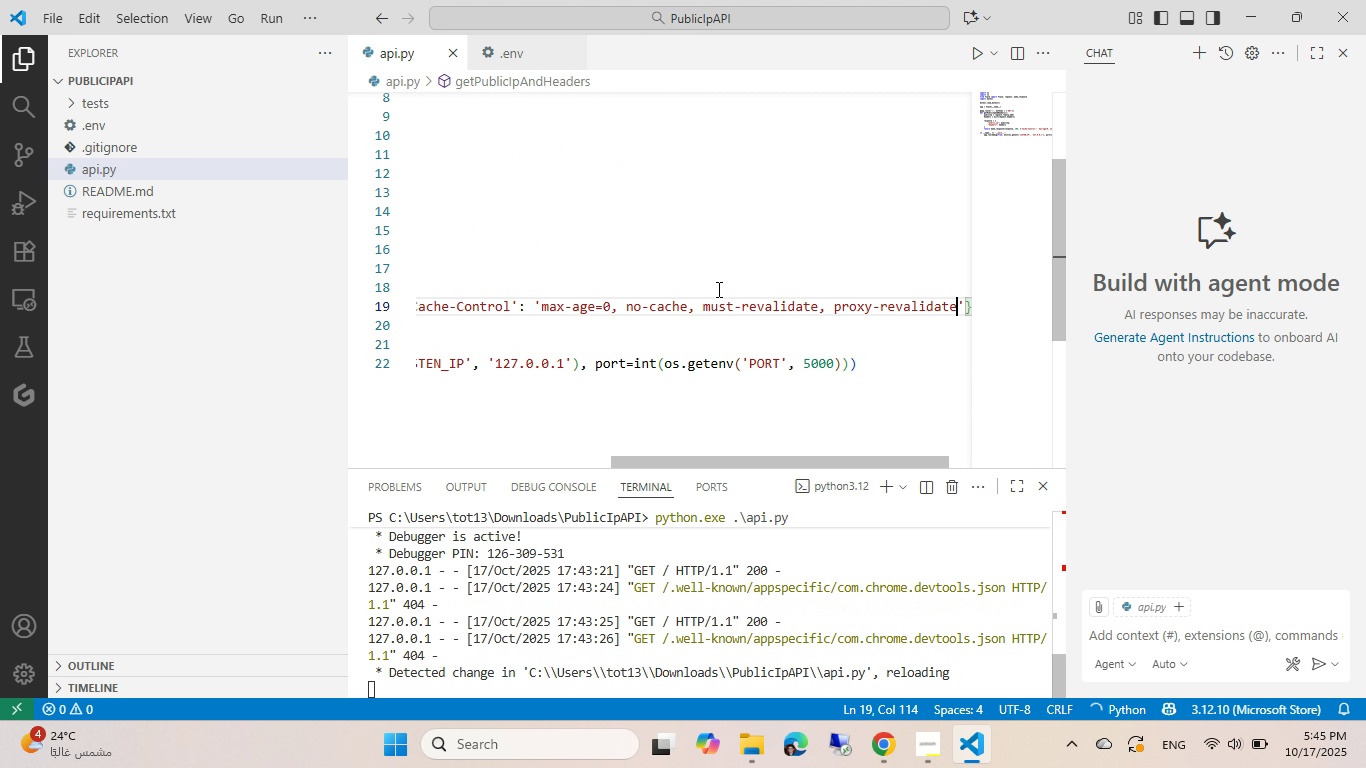 
key(Alt+Control+AltLeft)
 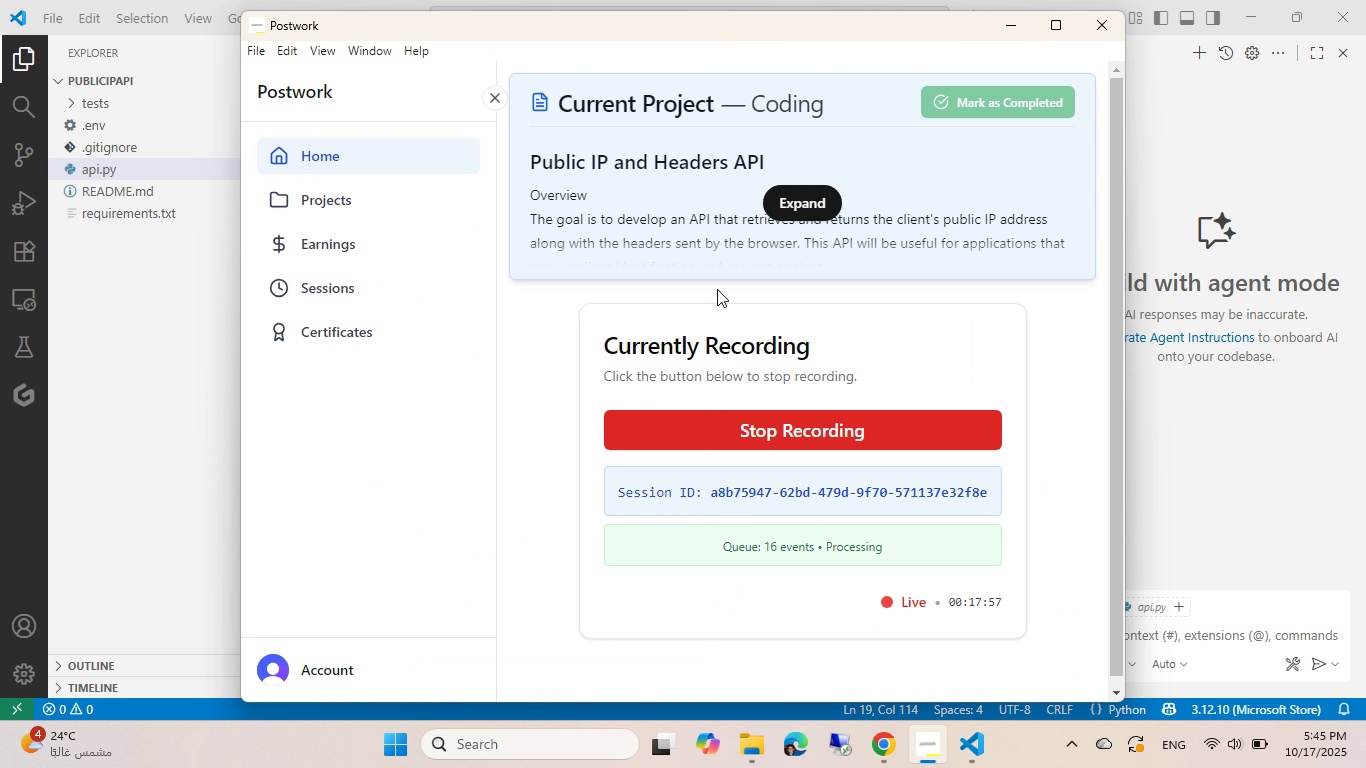 
key(Alt+Control+Tab)